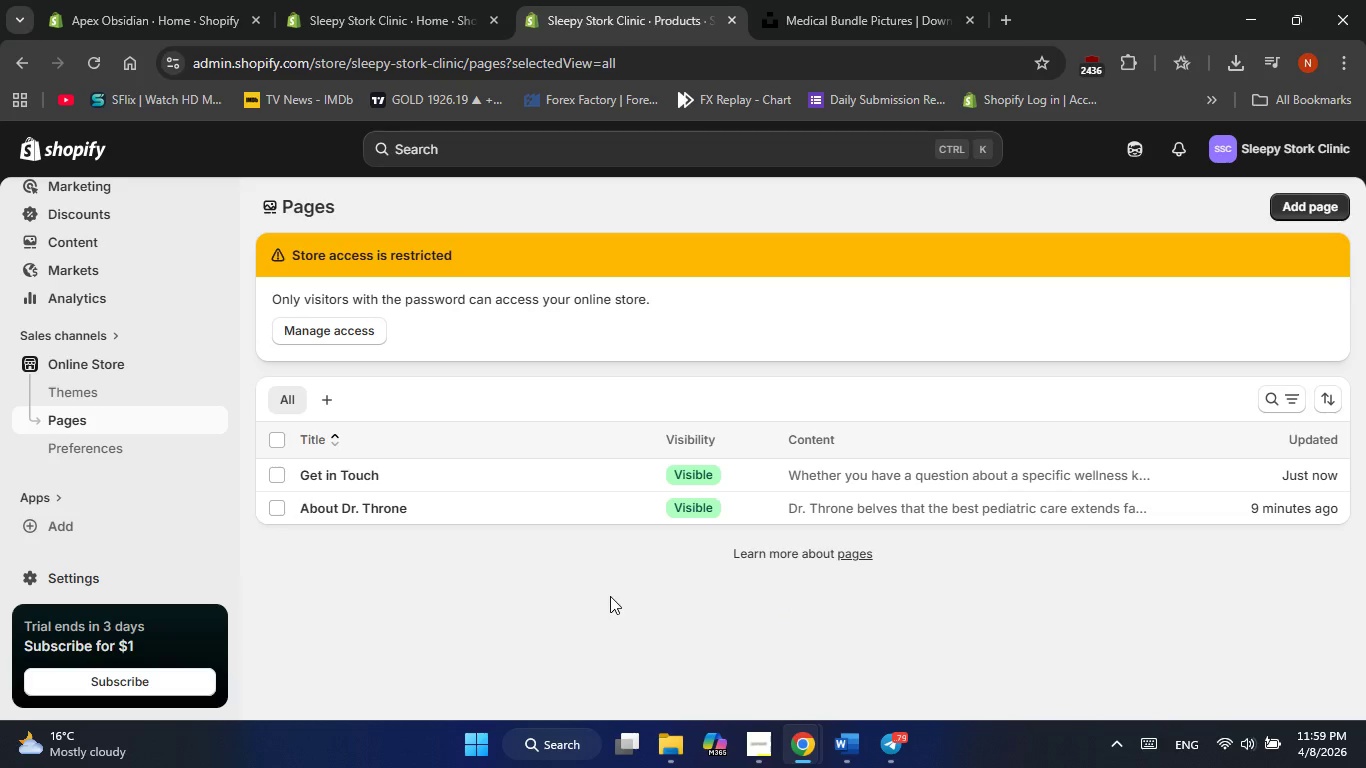 
wait(6.06)
 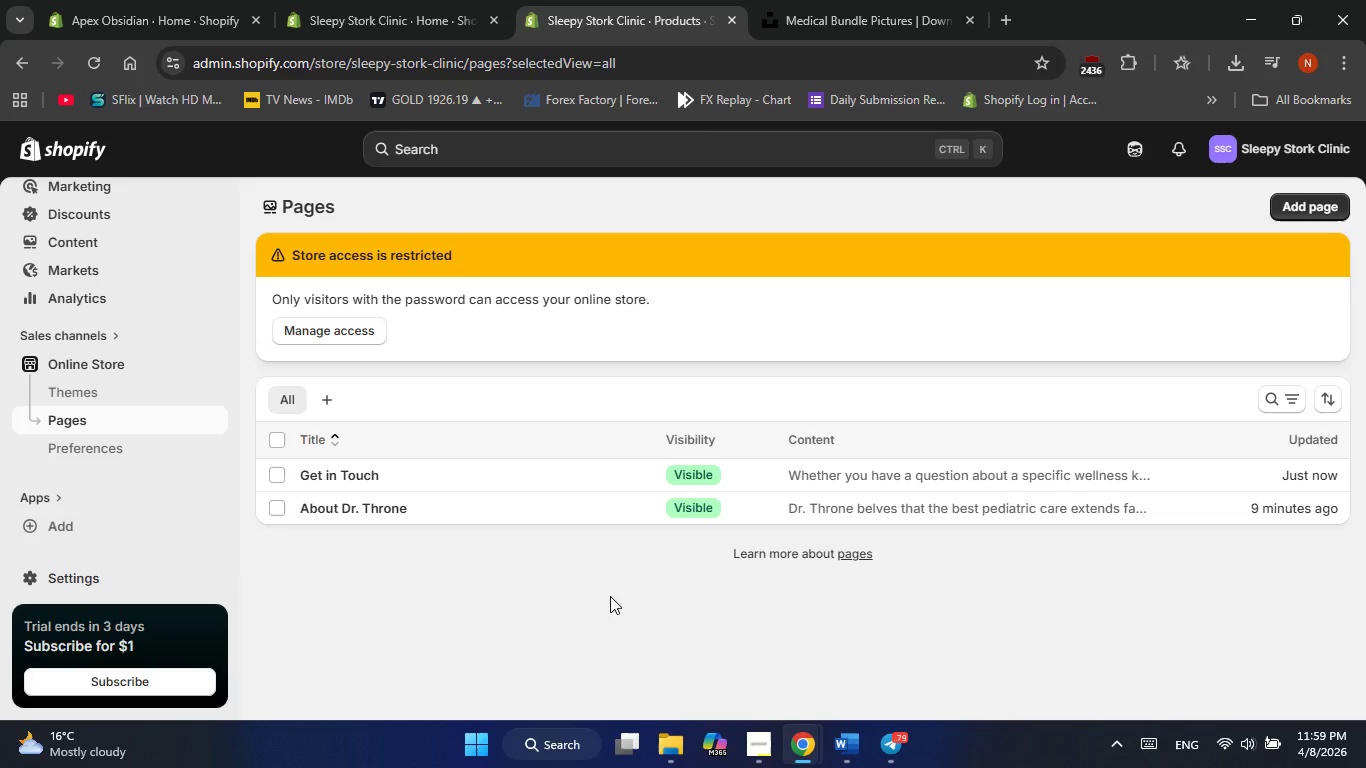 
left_click([749, 742])